 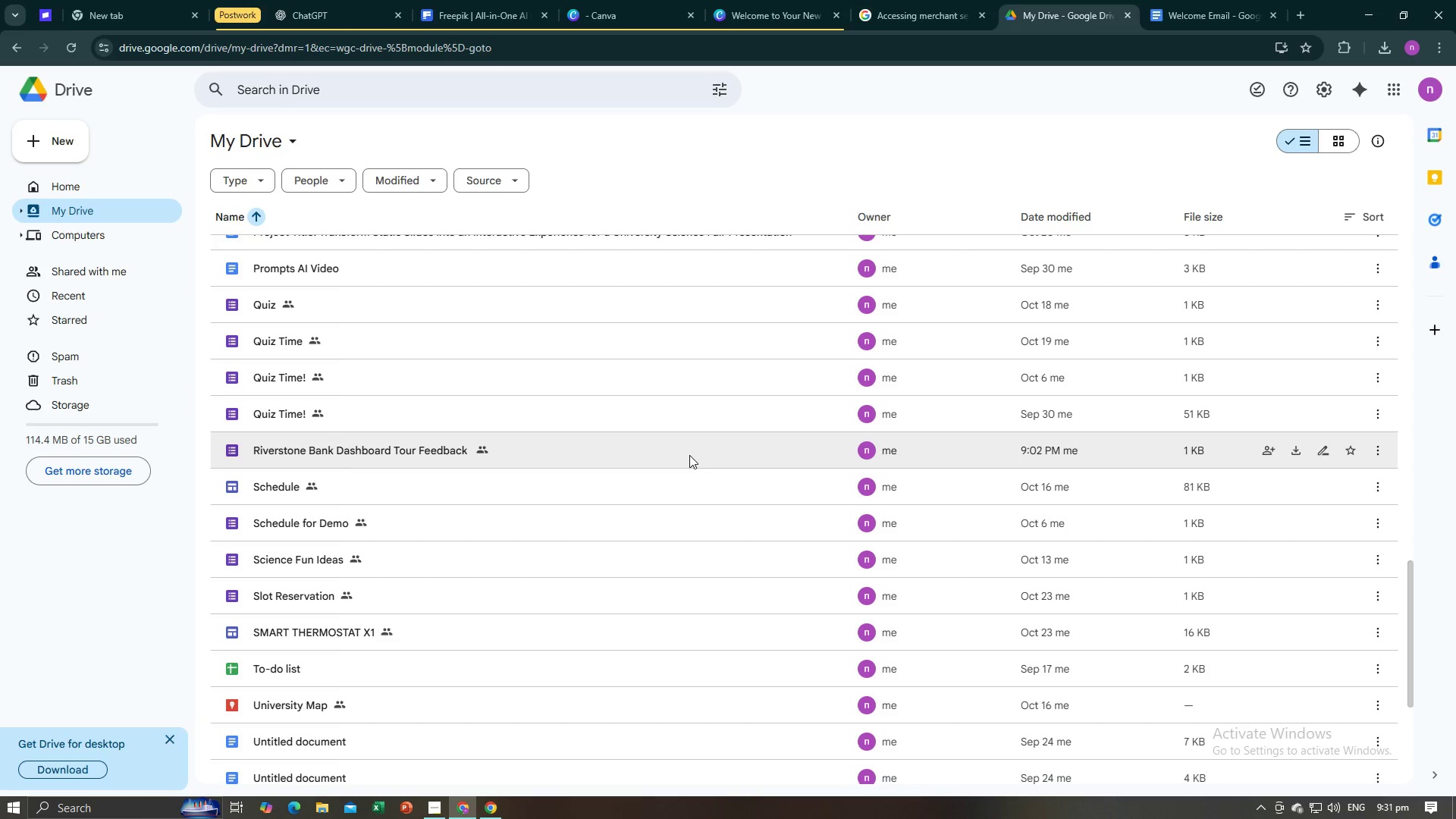 
key(Alt+Tab)
 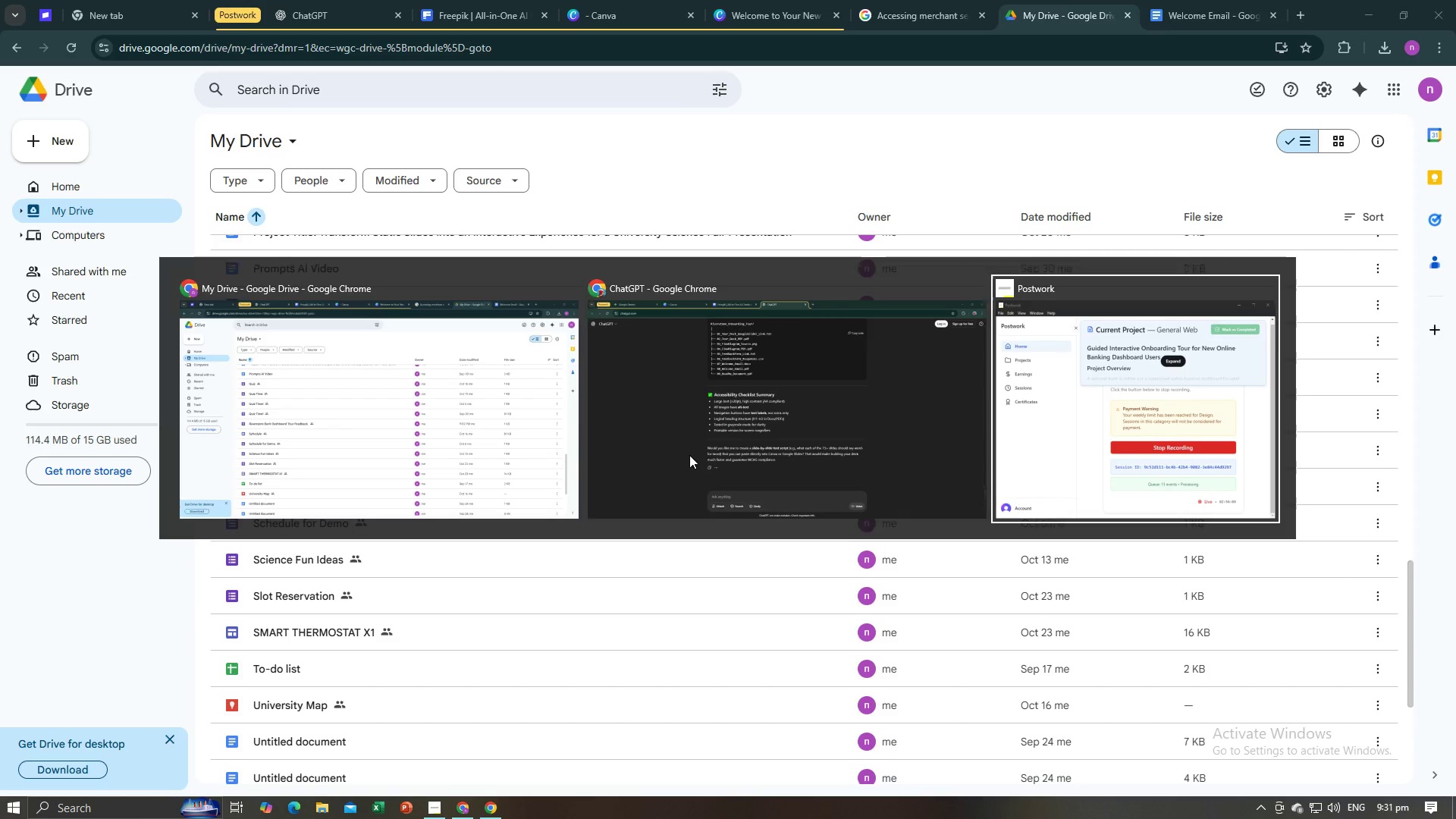 
key(Alt+Tab)
 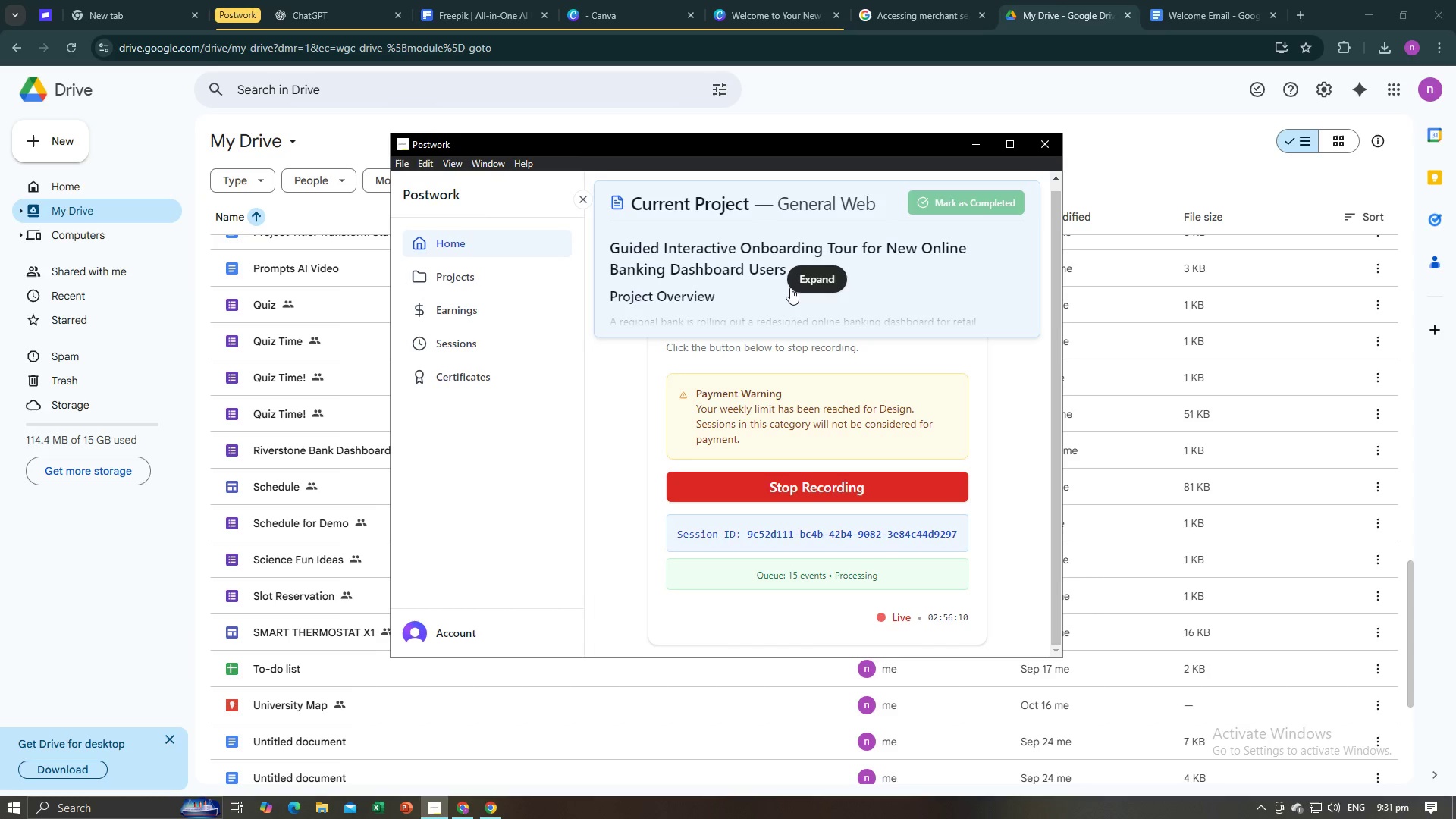 
left_click([805, 284])
 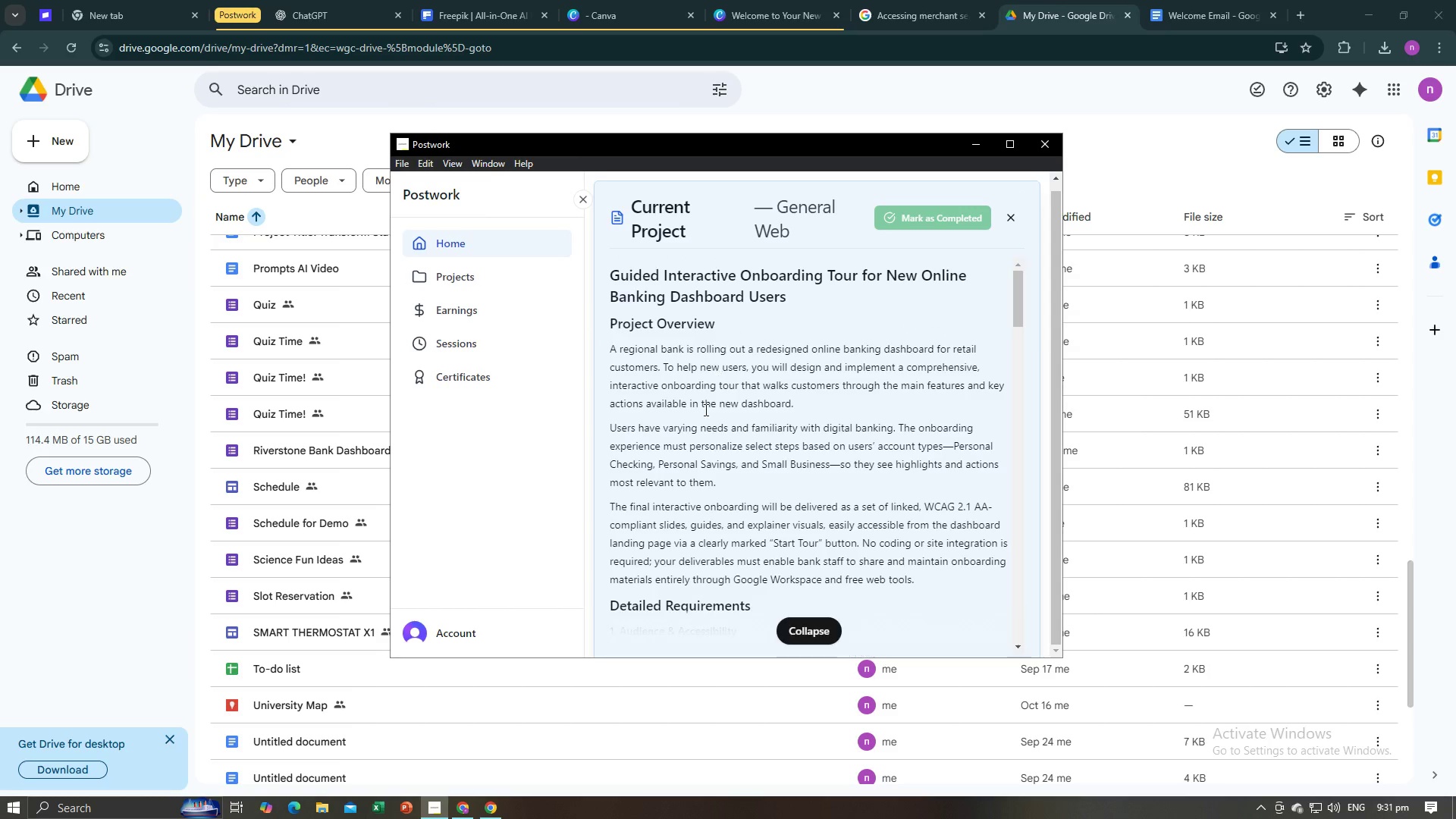 
scroll: coordinate [704, 418], scroll_direction: down, amount: 6.0
 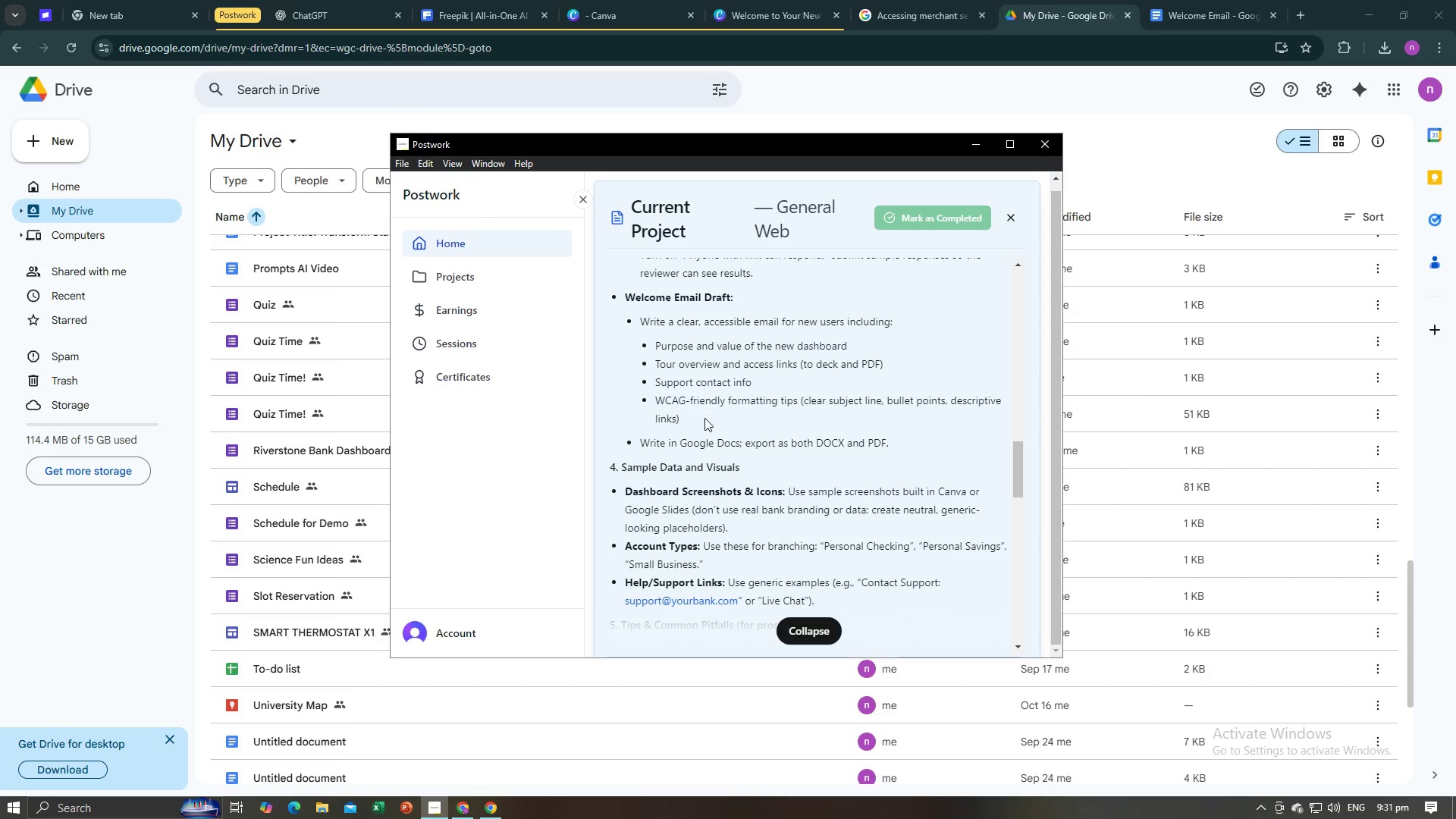 
scroll: coordinate [704, 418], scroll_direction: up, amount: 1.0
 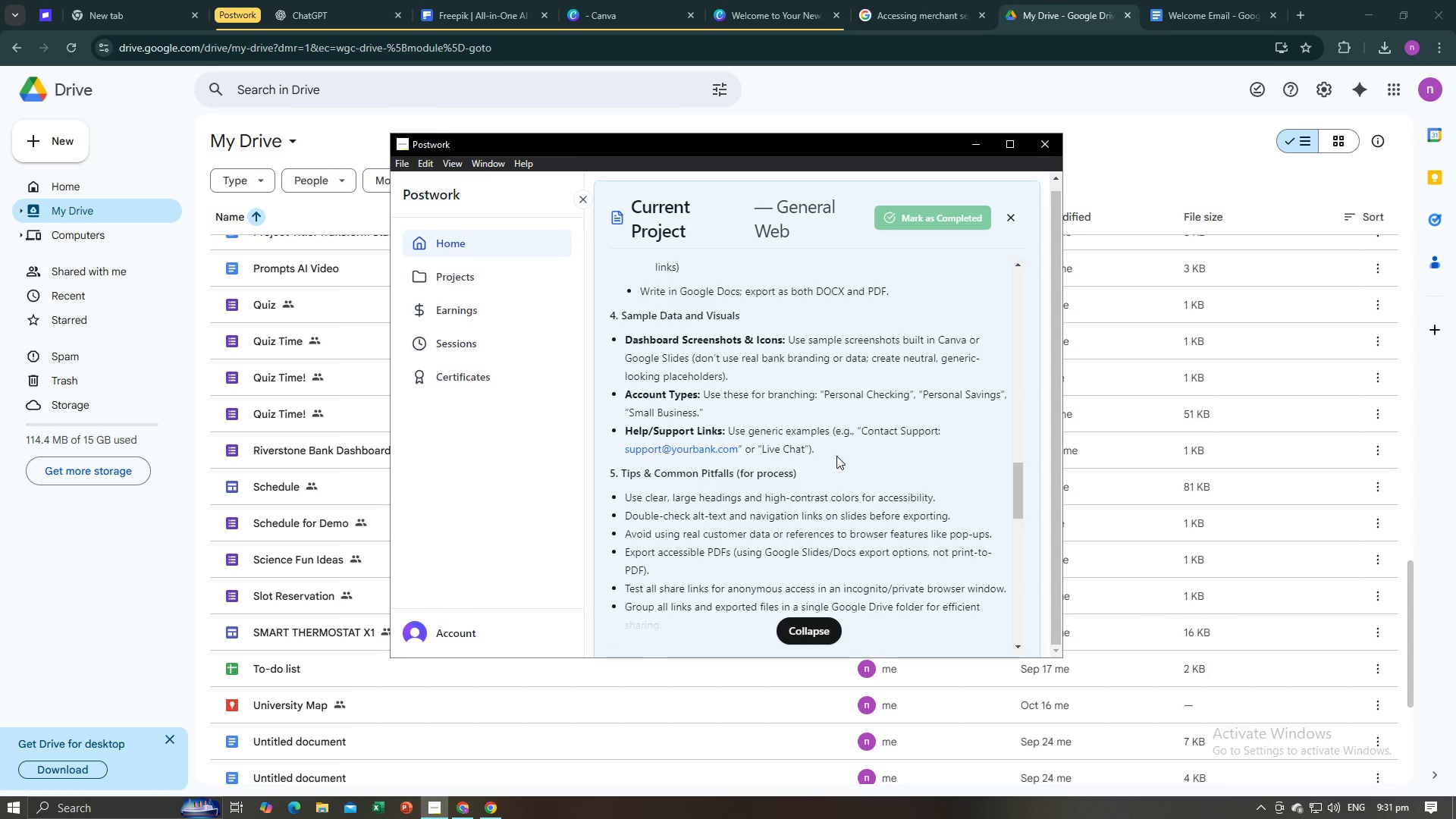 
wait(10.23)
 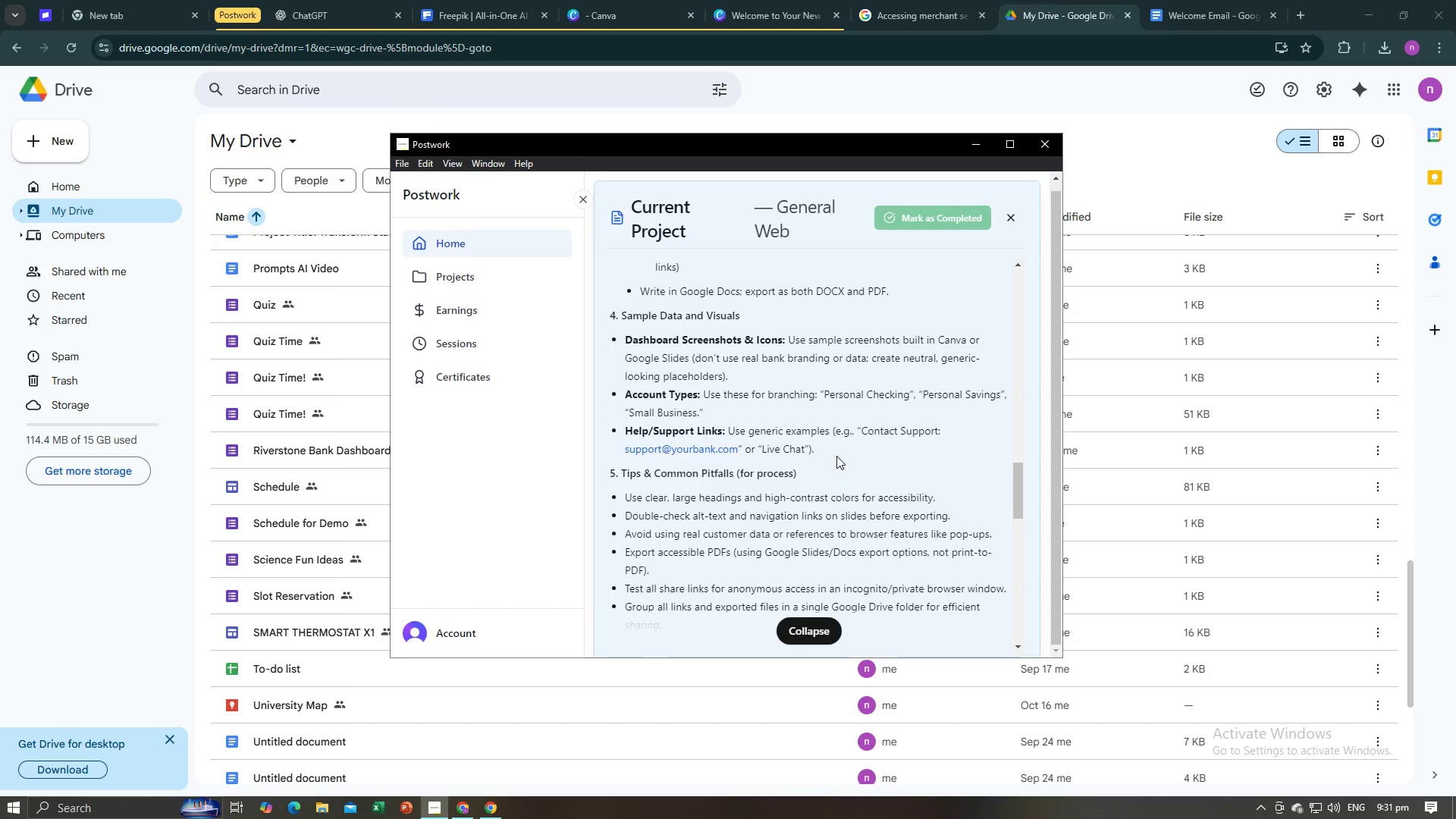 
key(Alt+AltLeft)
 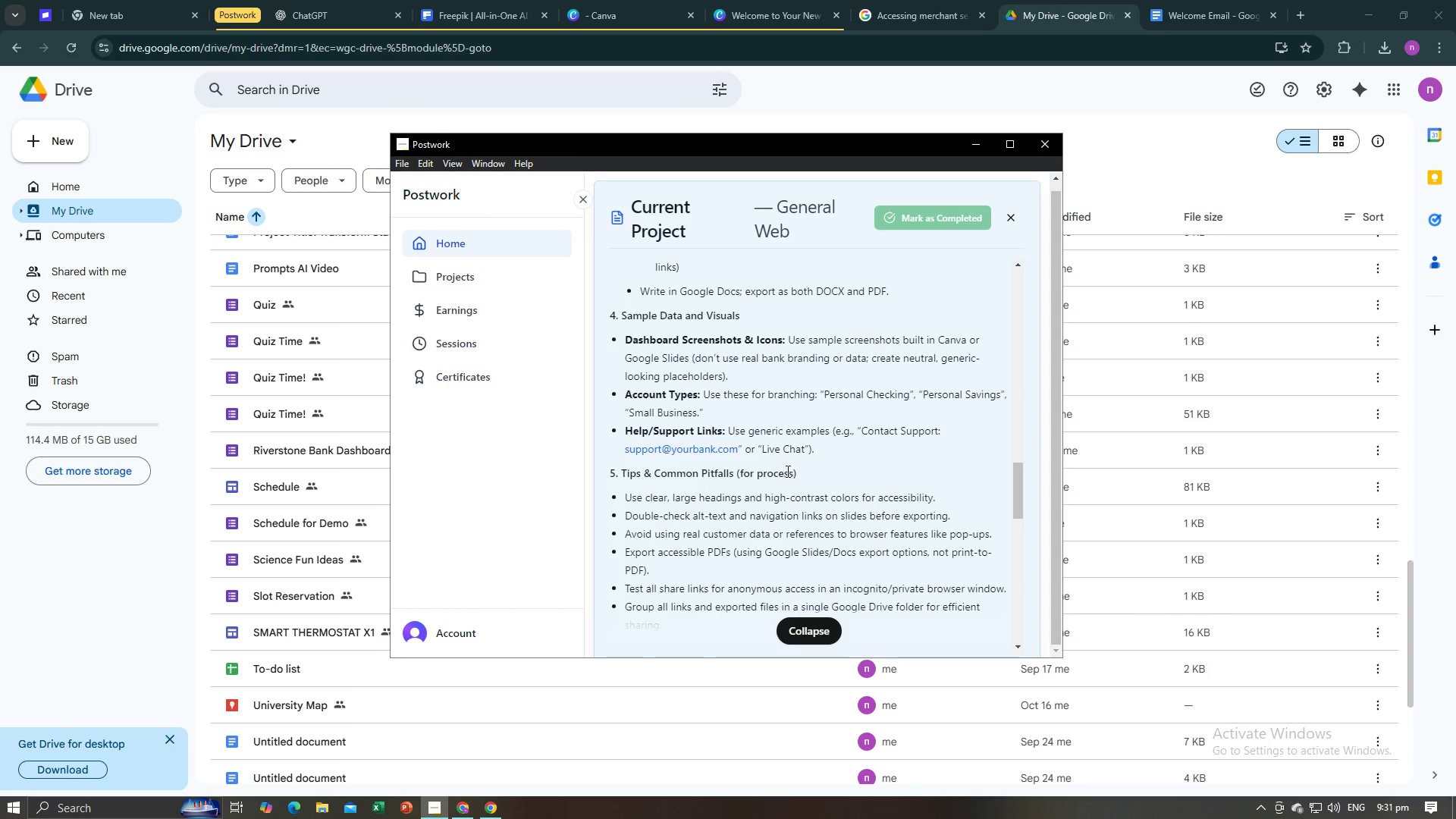 
key(Alt+Tab)
 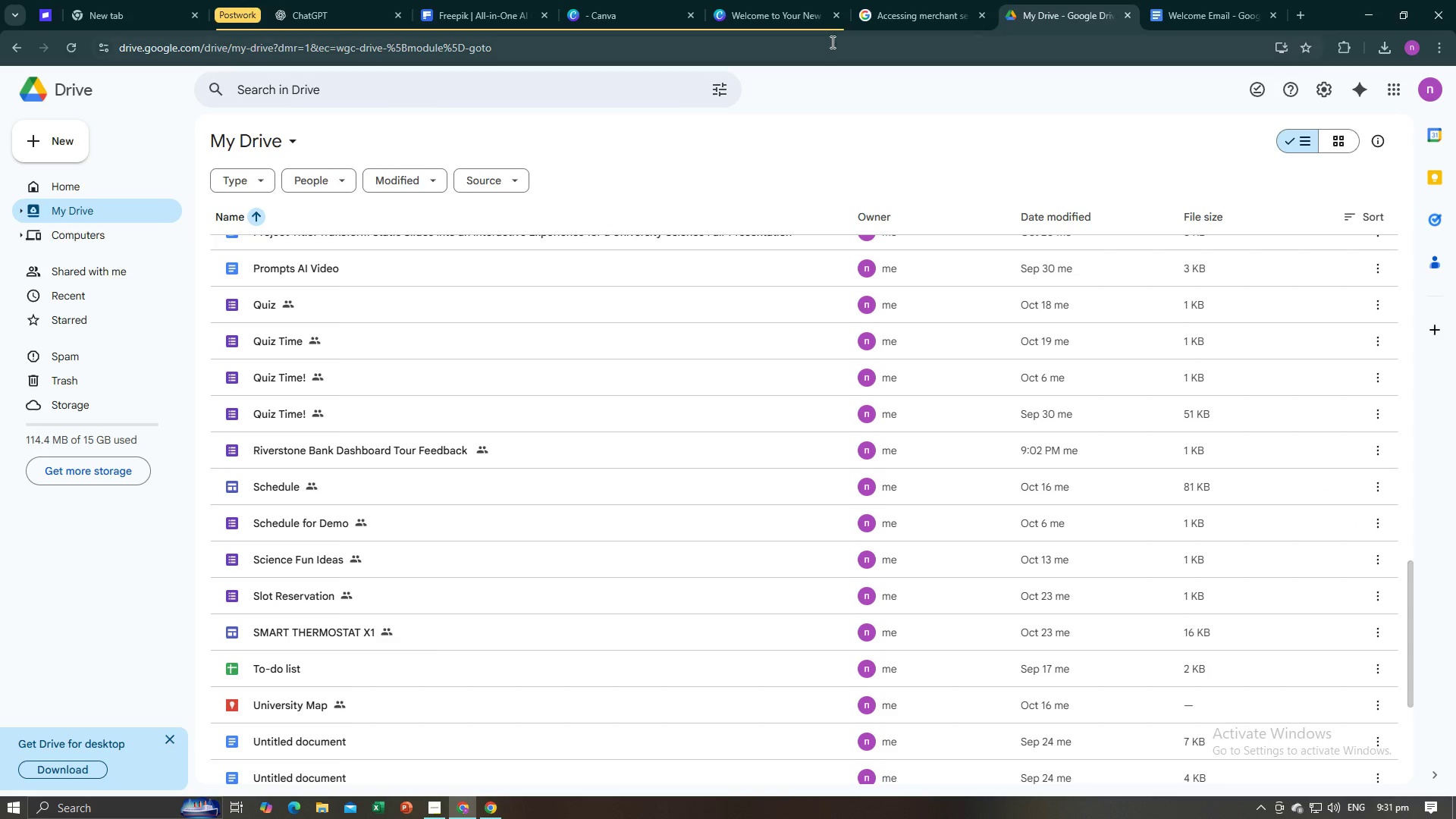 
left_click([754, 19])
 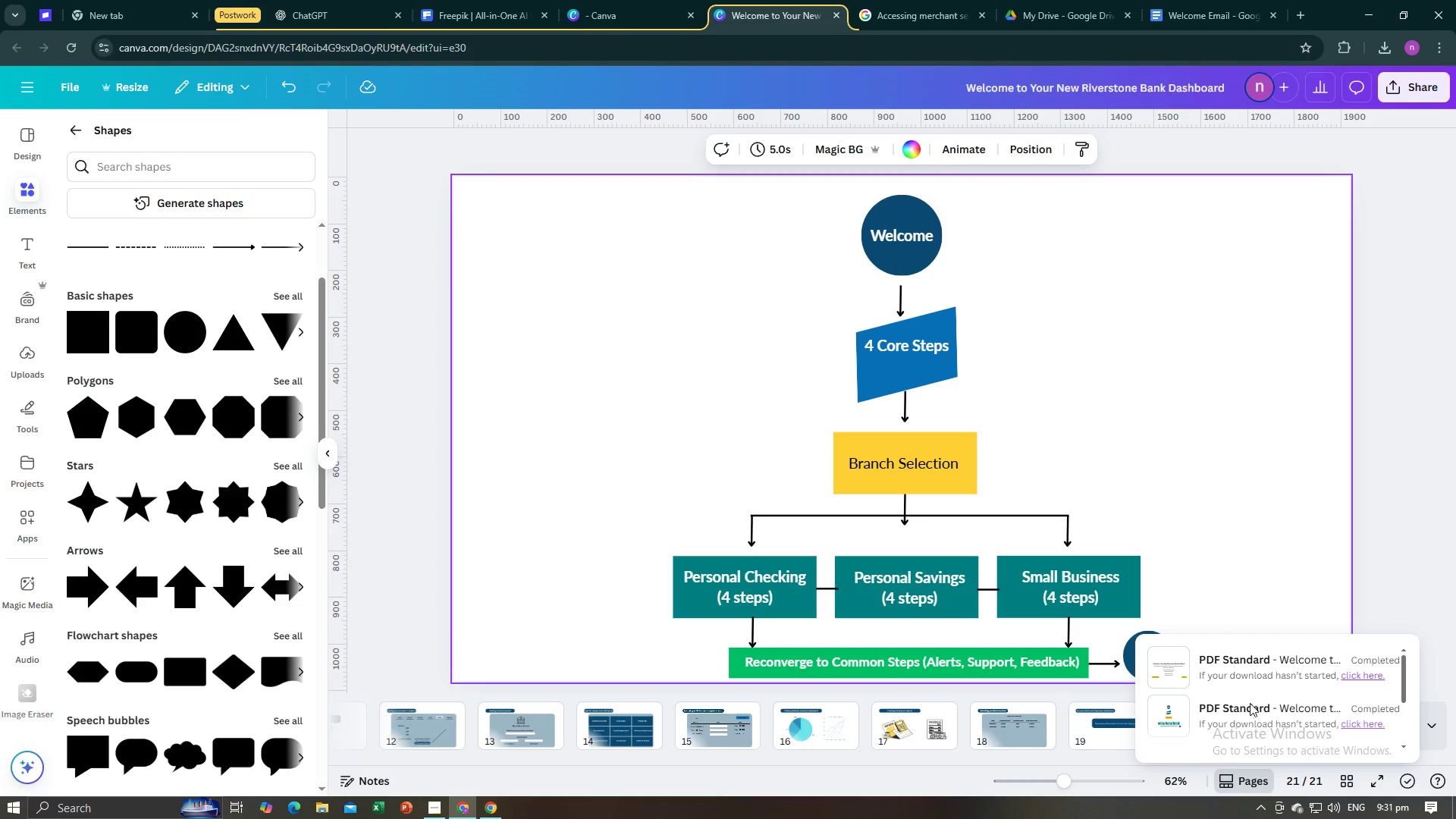 
left_click([1407, 620])
 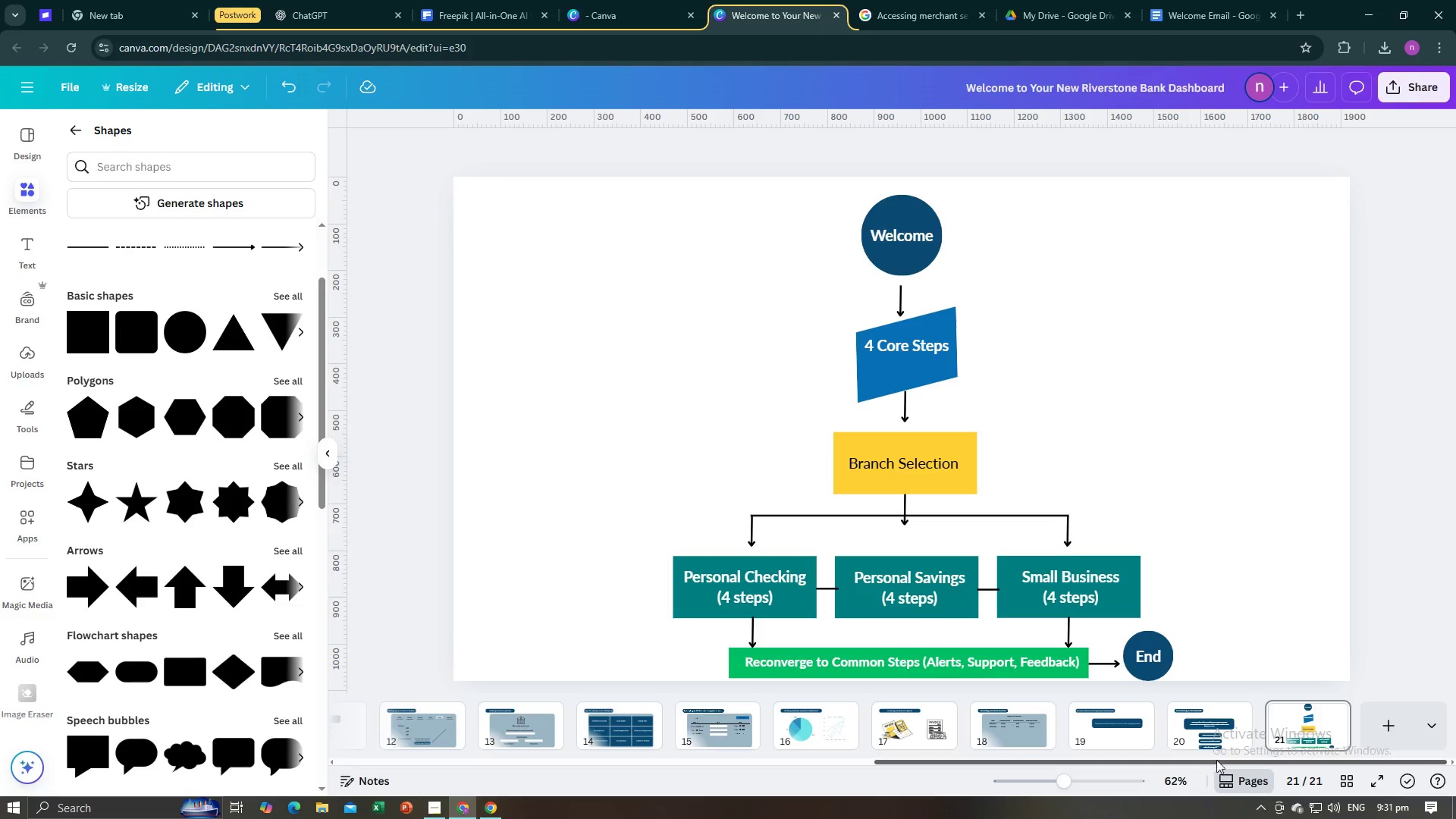 
left_click([1294, 736])
 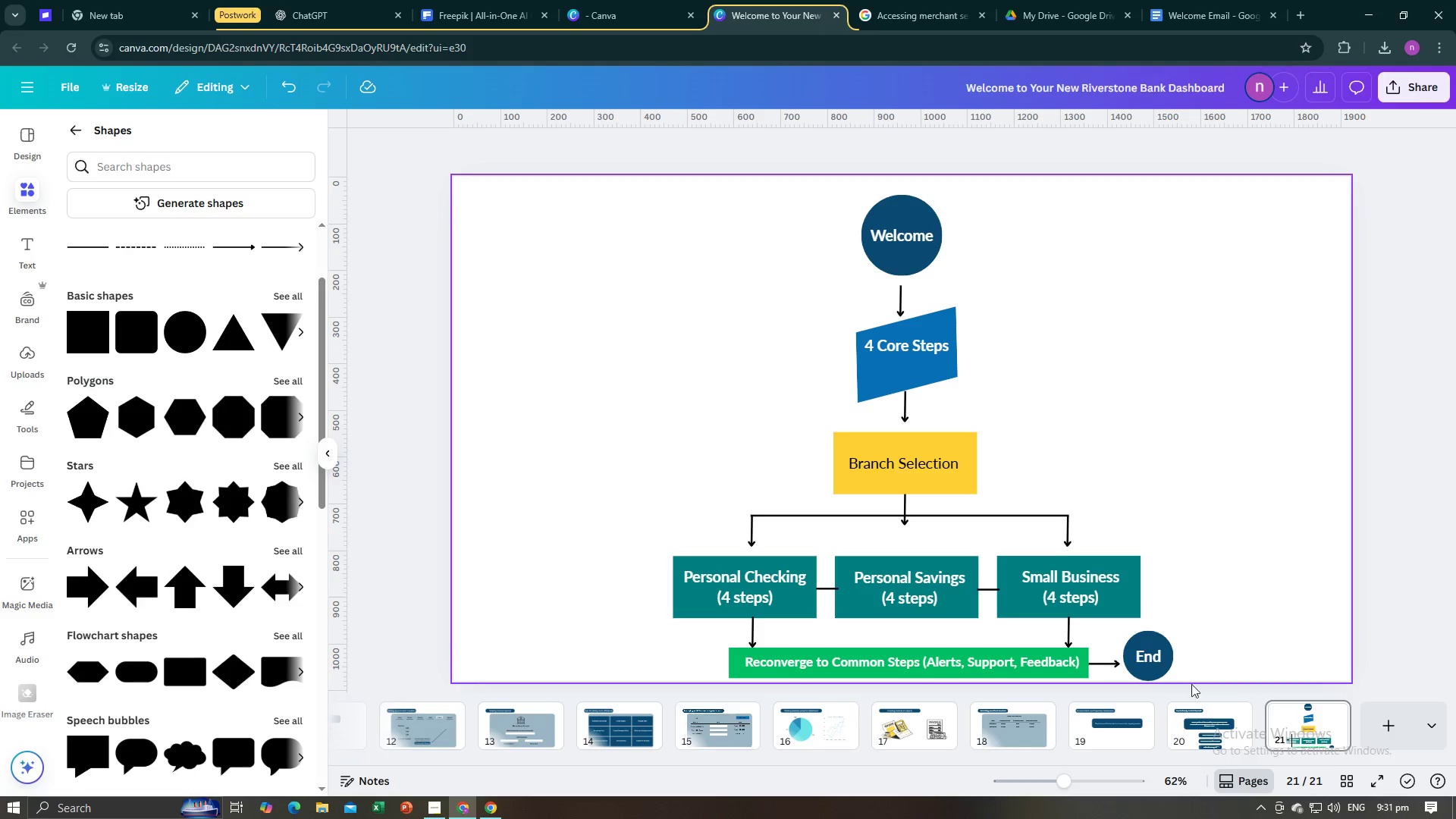 
left_click([1200, 717])
 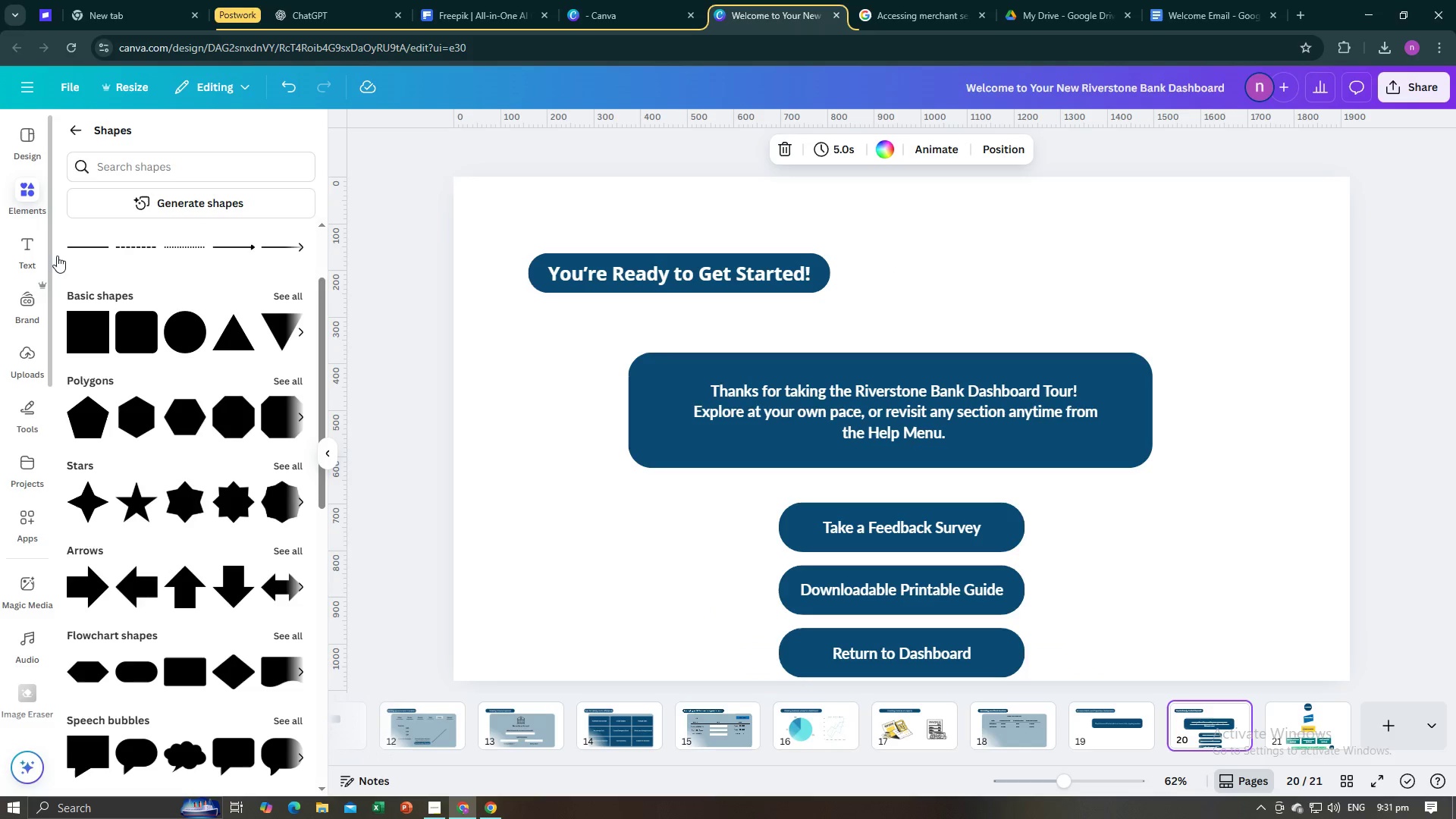 
left_click([128, 338])
 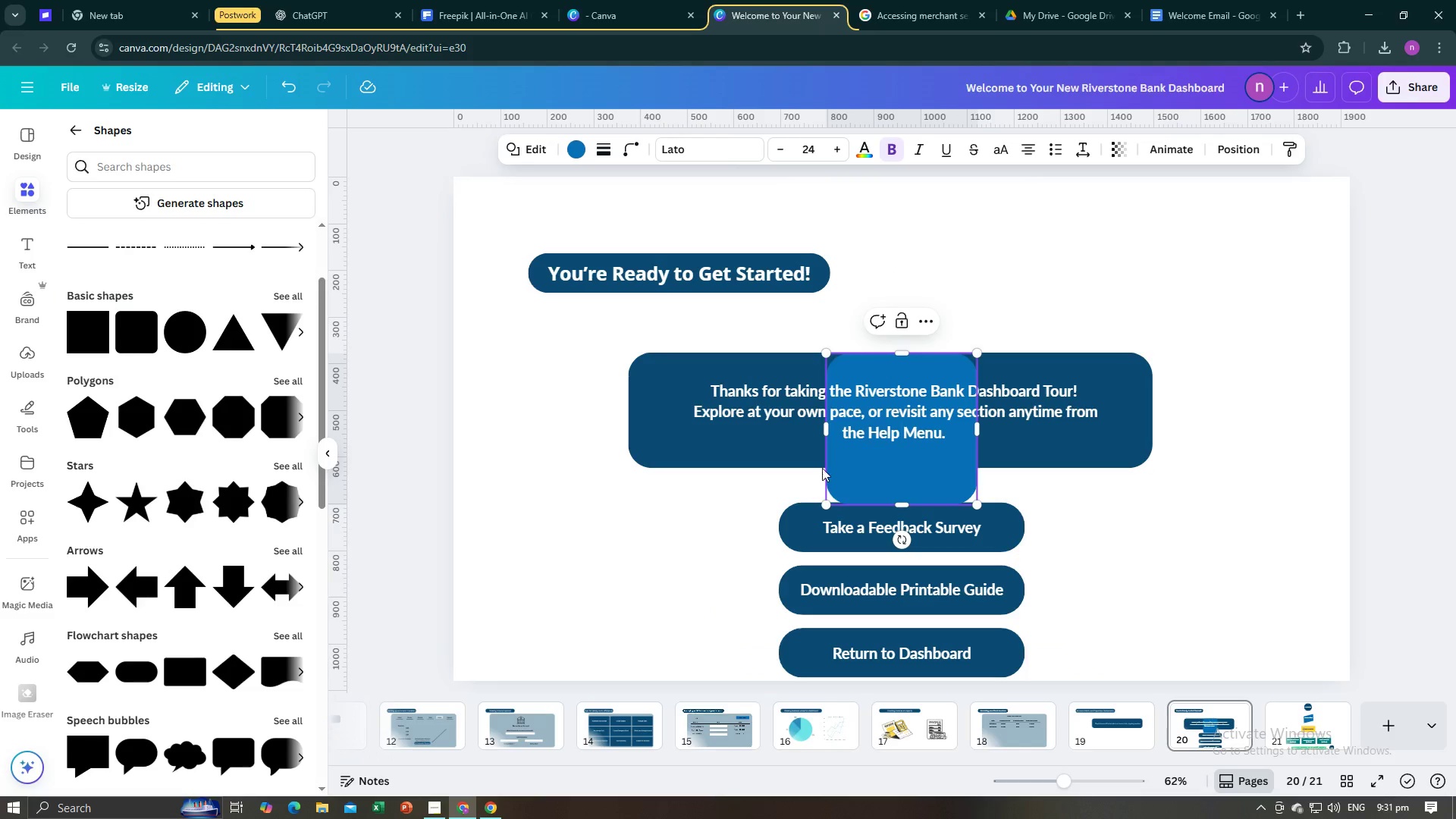 
left_click([689, 491])